 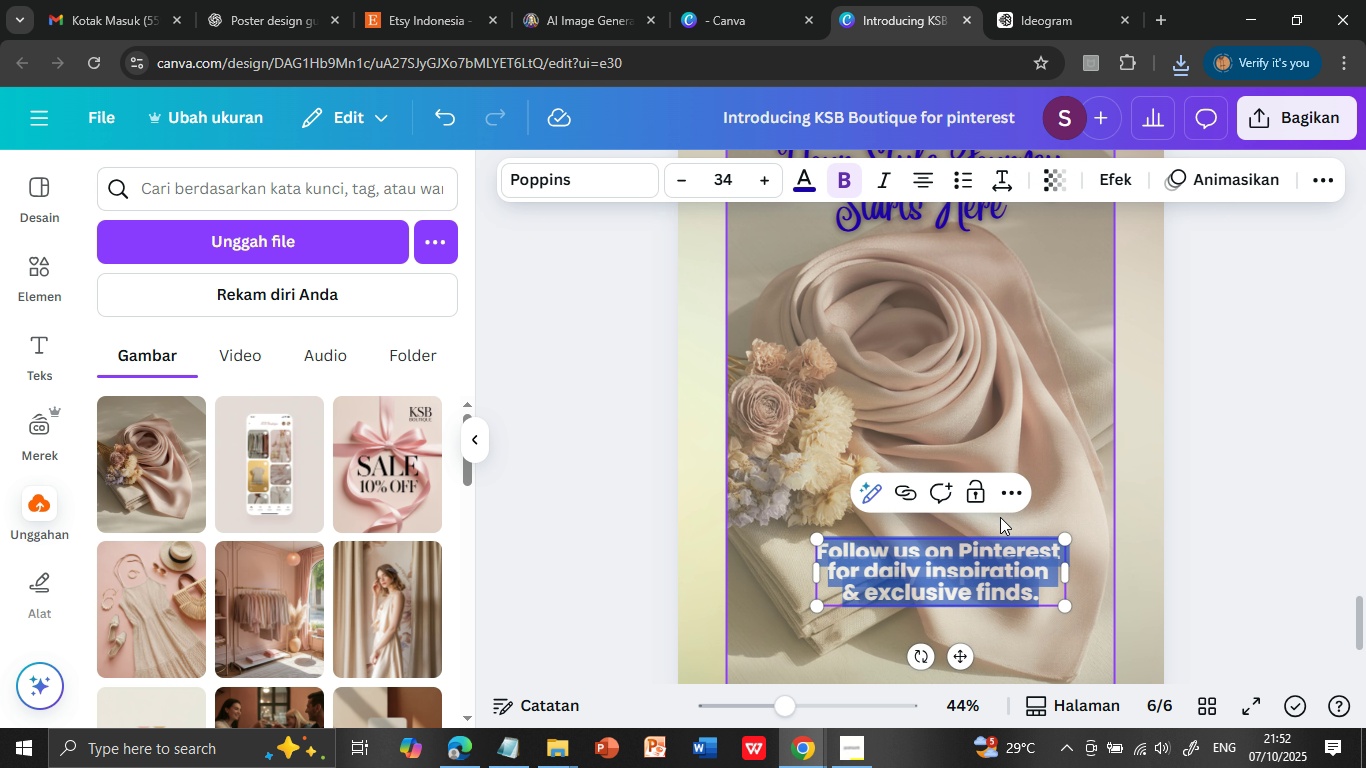 
key(Shift+ArrowDown)
 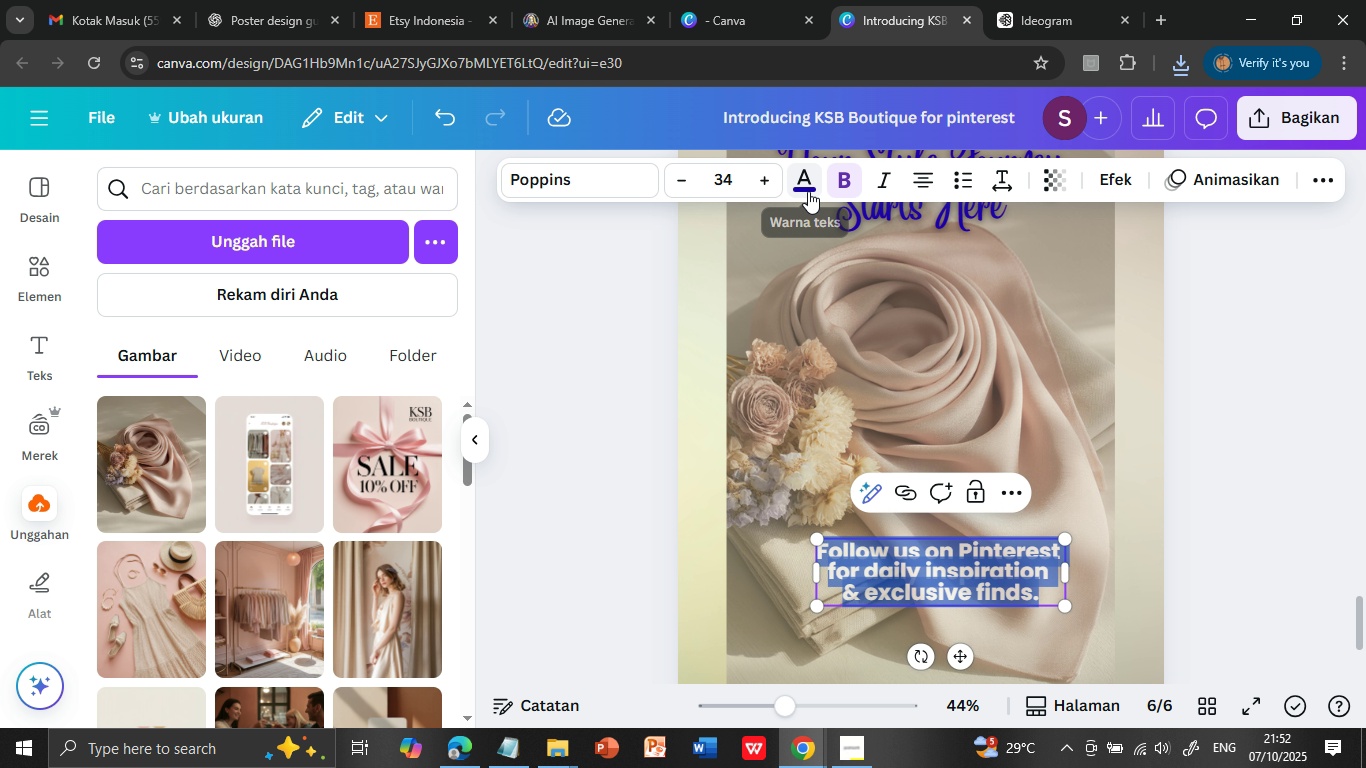 
left_click([808, 189])
 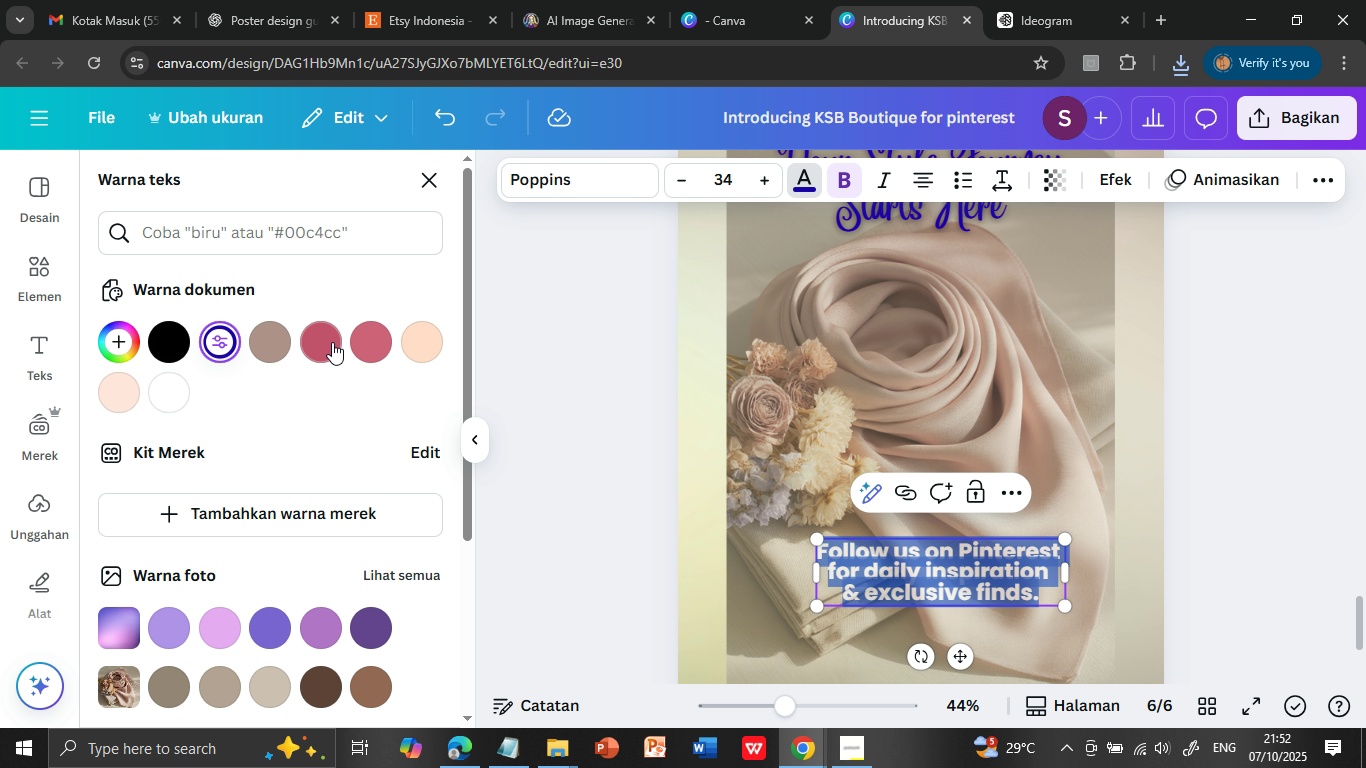 
left_click([327, 340])
 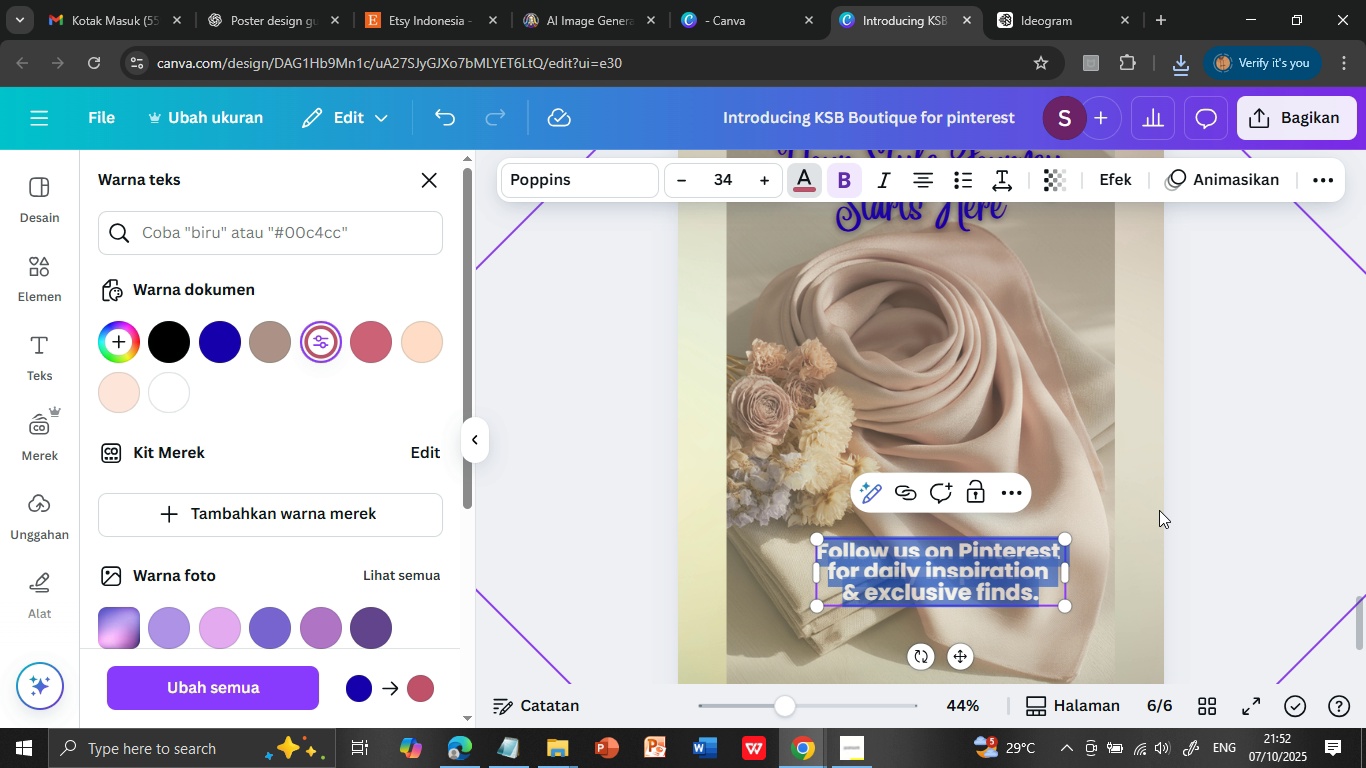 
left_click([1172, 509])
 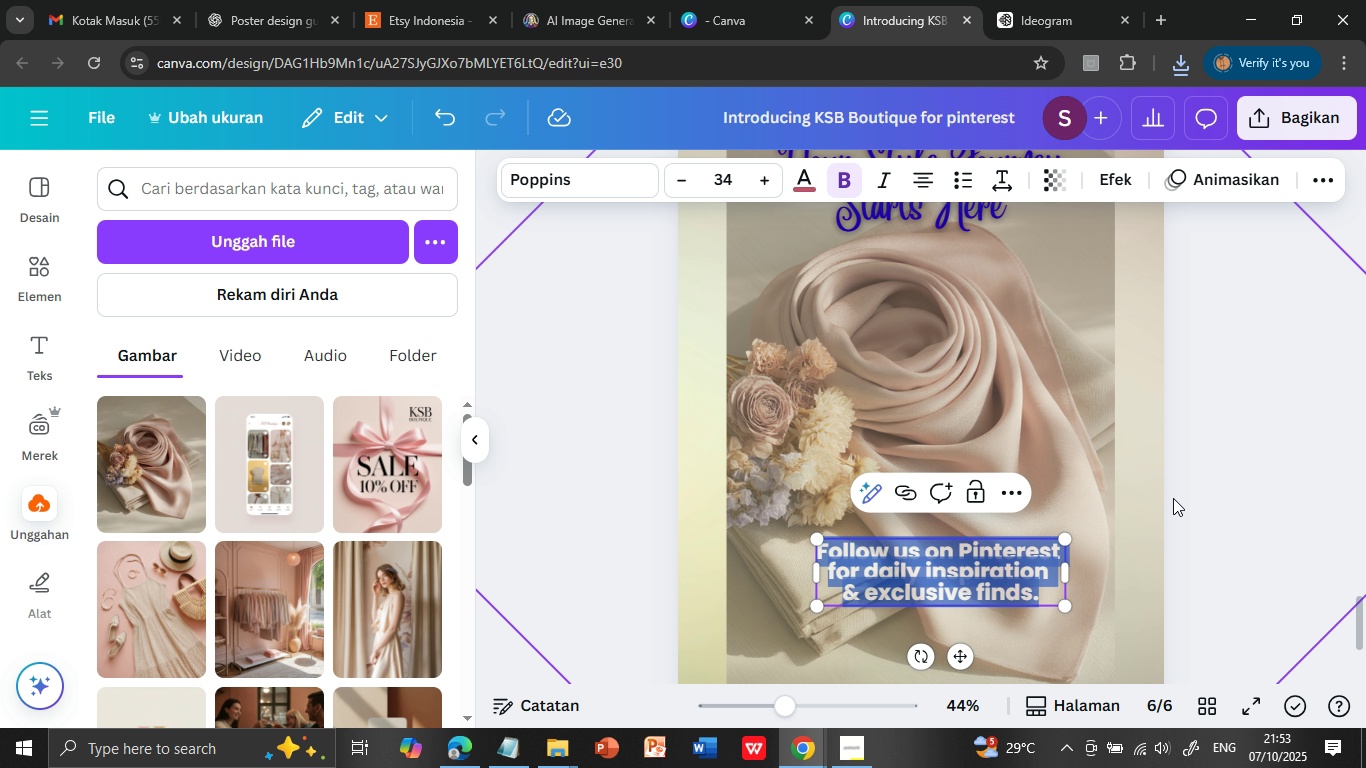 
left_click([1174, 498])
 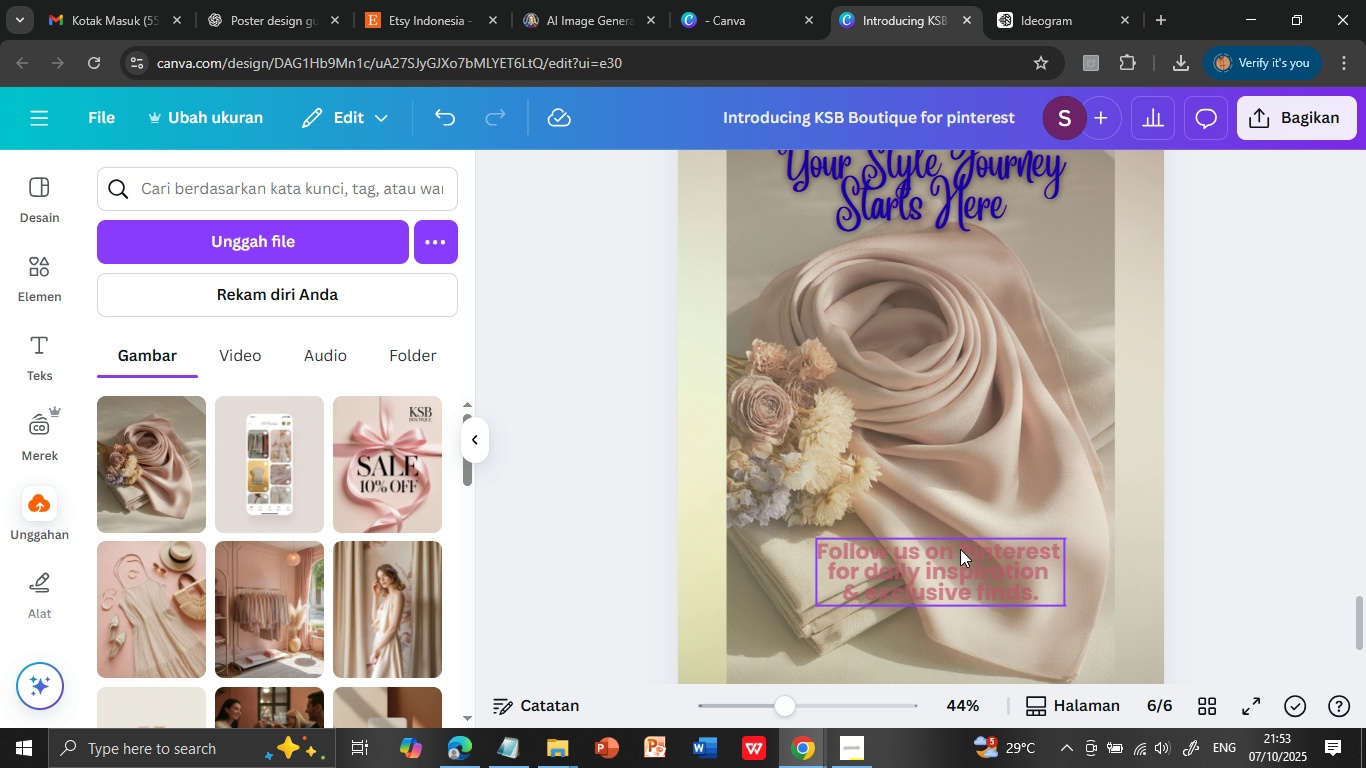 
double_click([960, 549])
 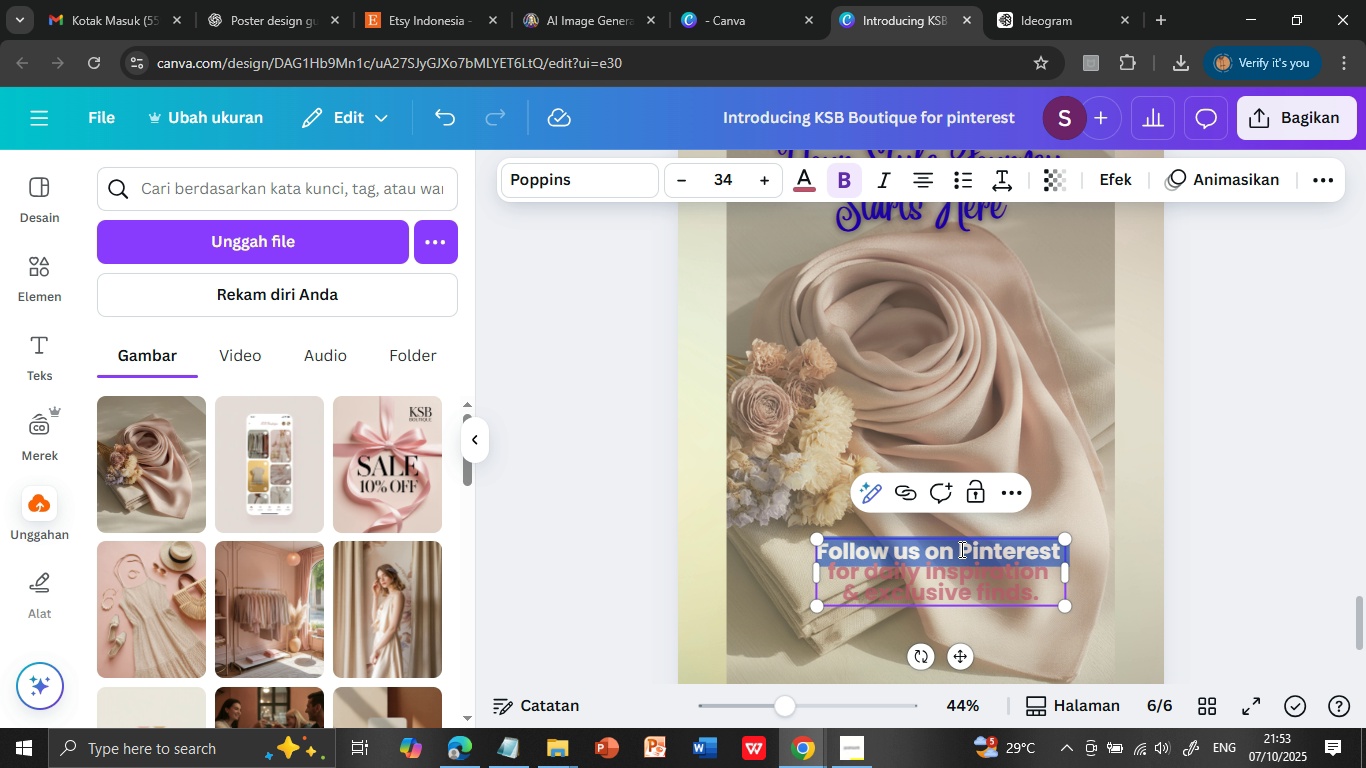 
triple_click([960, 549])